 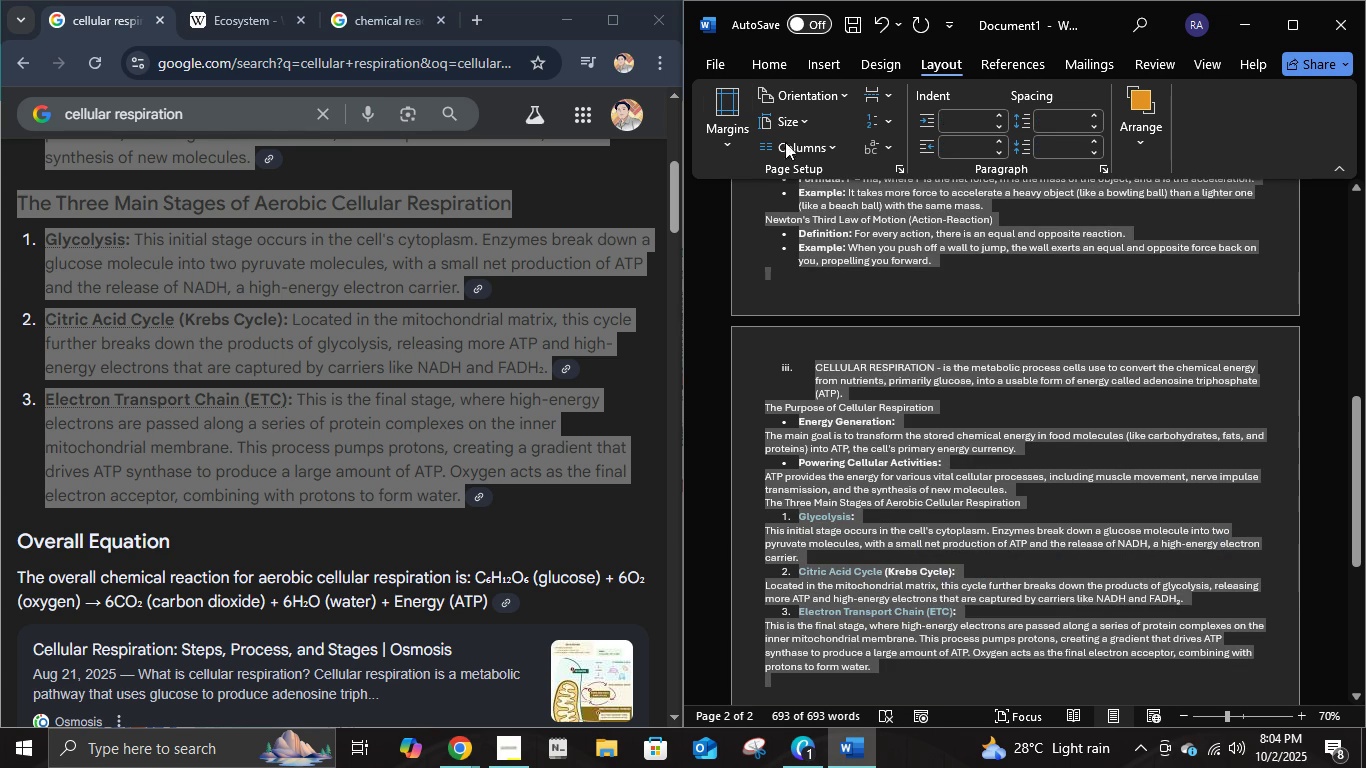 
left_click([761, 61])
 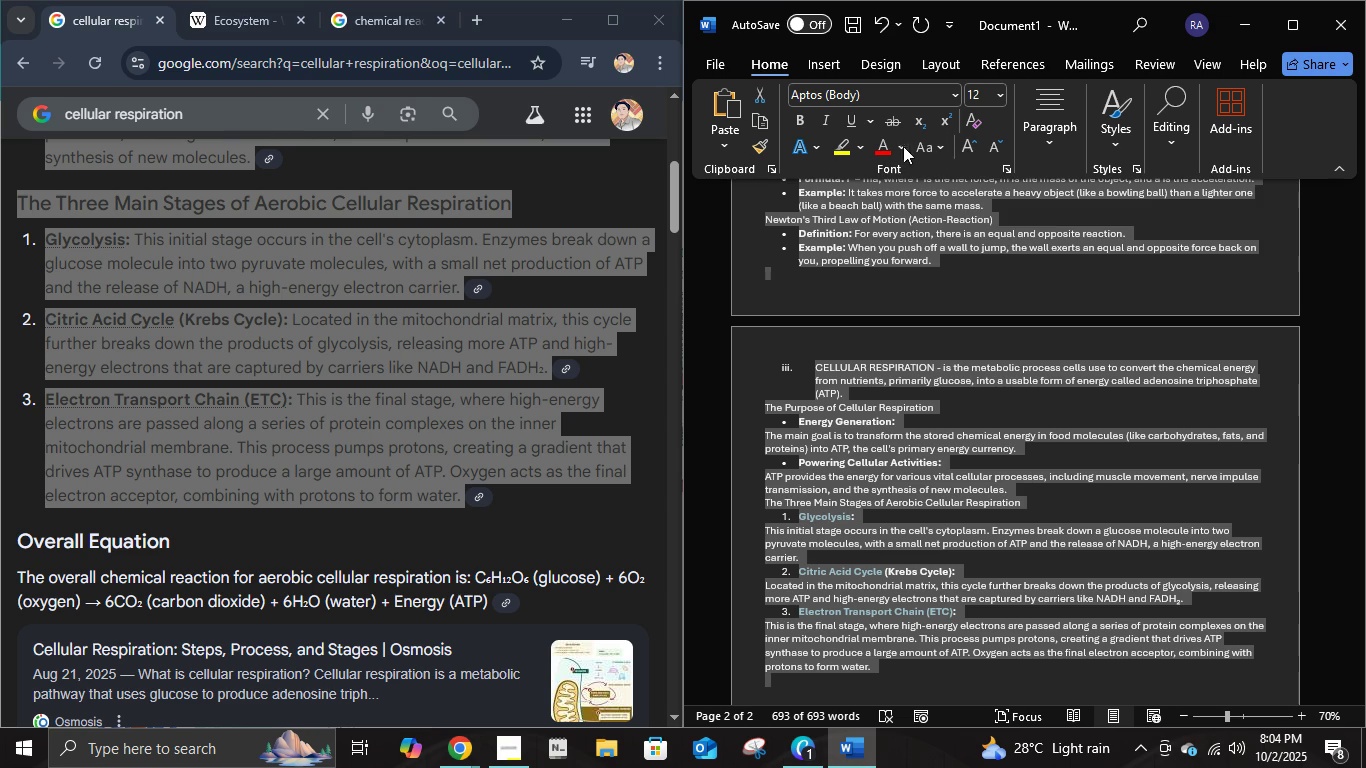 
left_click([900, 146])
 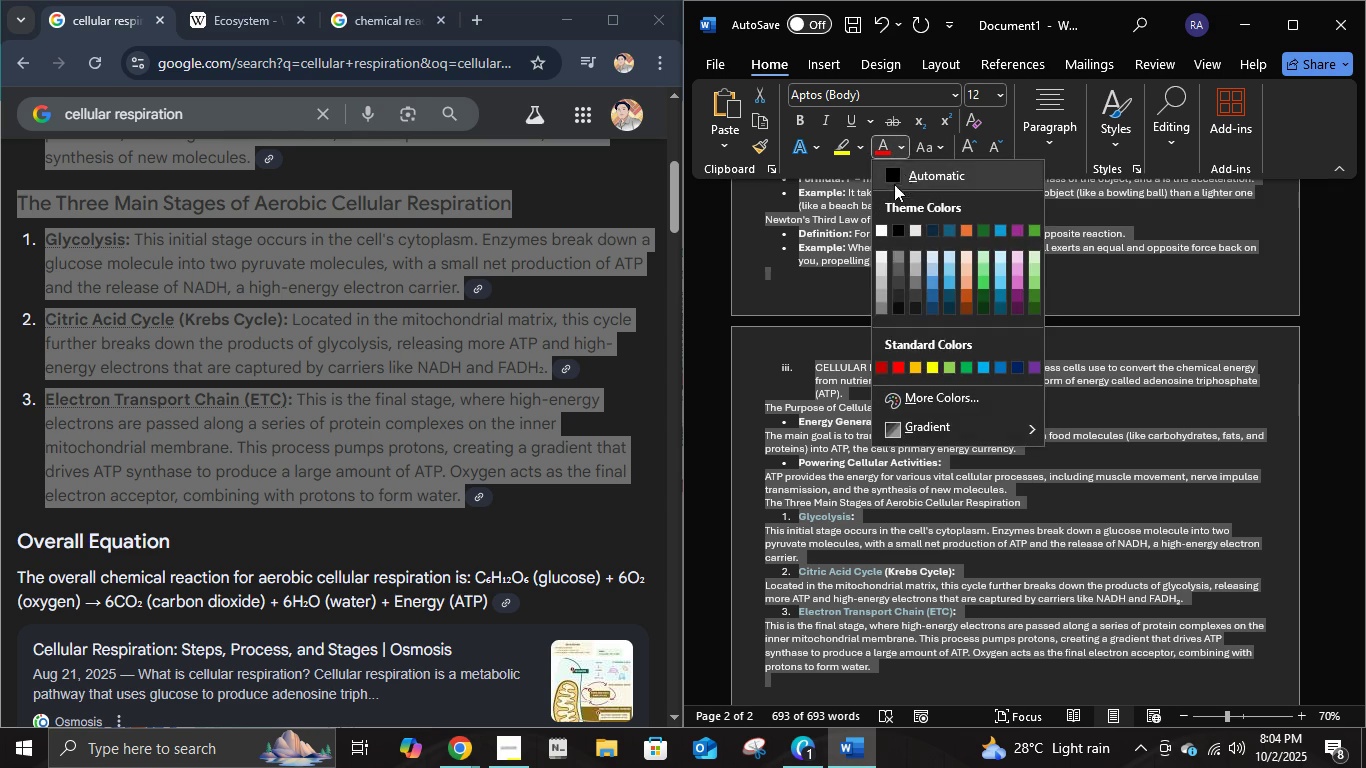 
left_click([894, 184])
 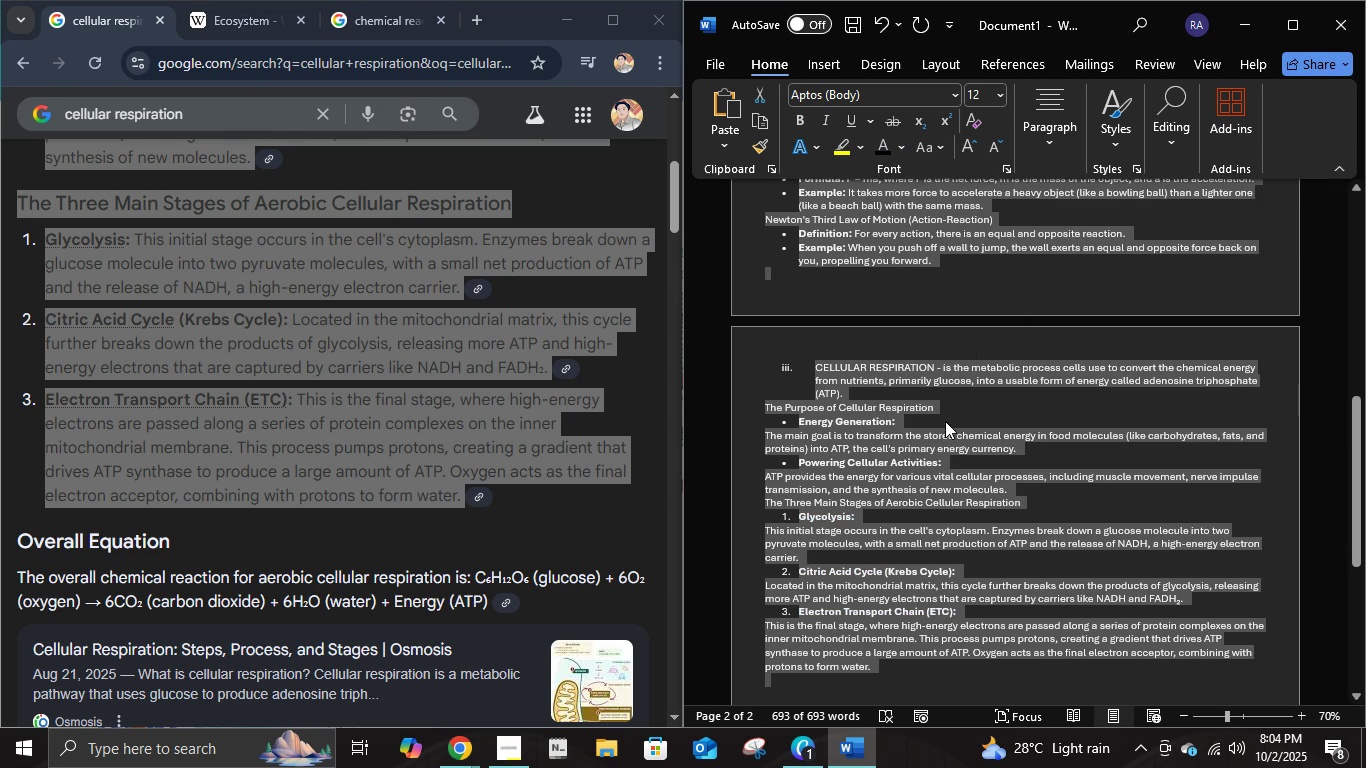 
left_click([946, 426])
 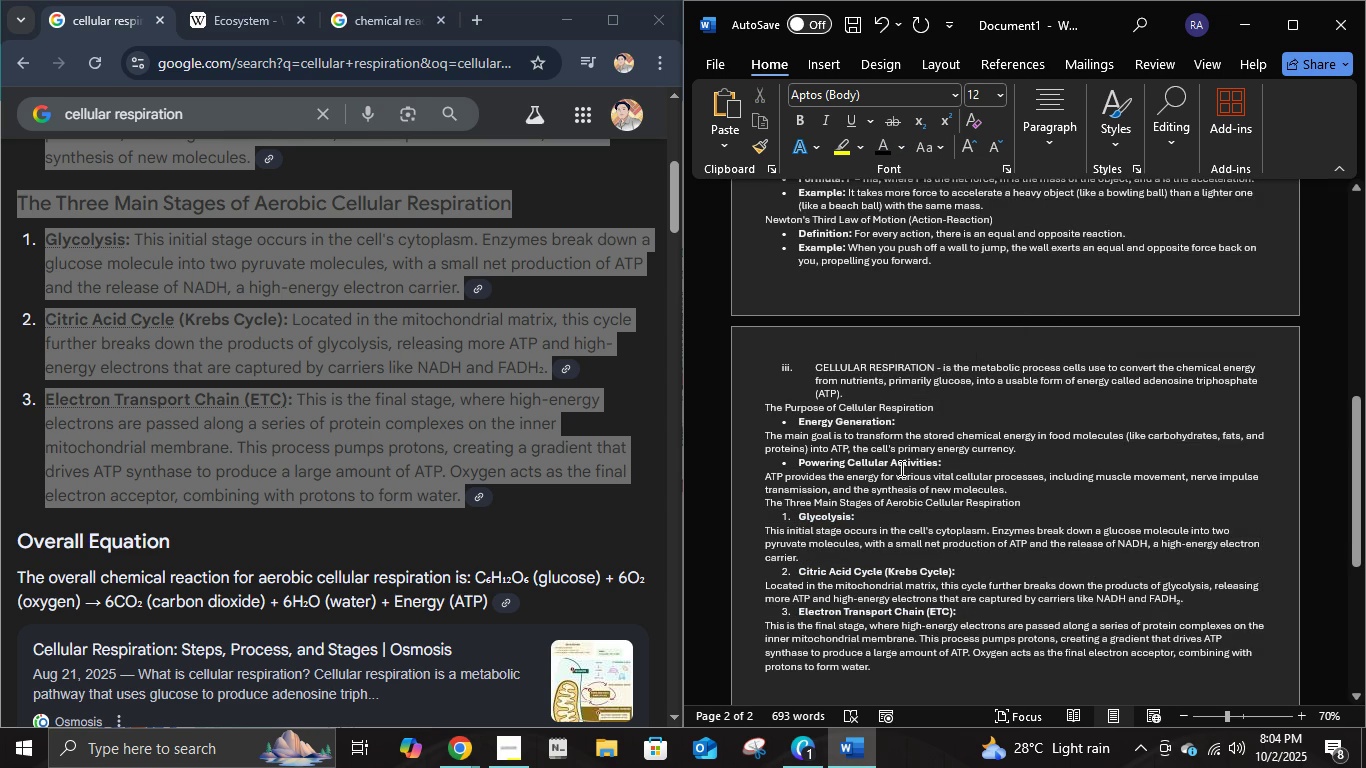 
scroll: coordinate [903, 469], scroll_direction: down, amount: 1.0
 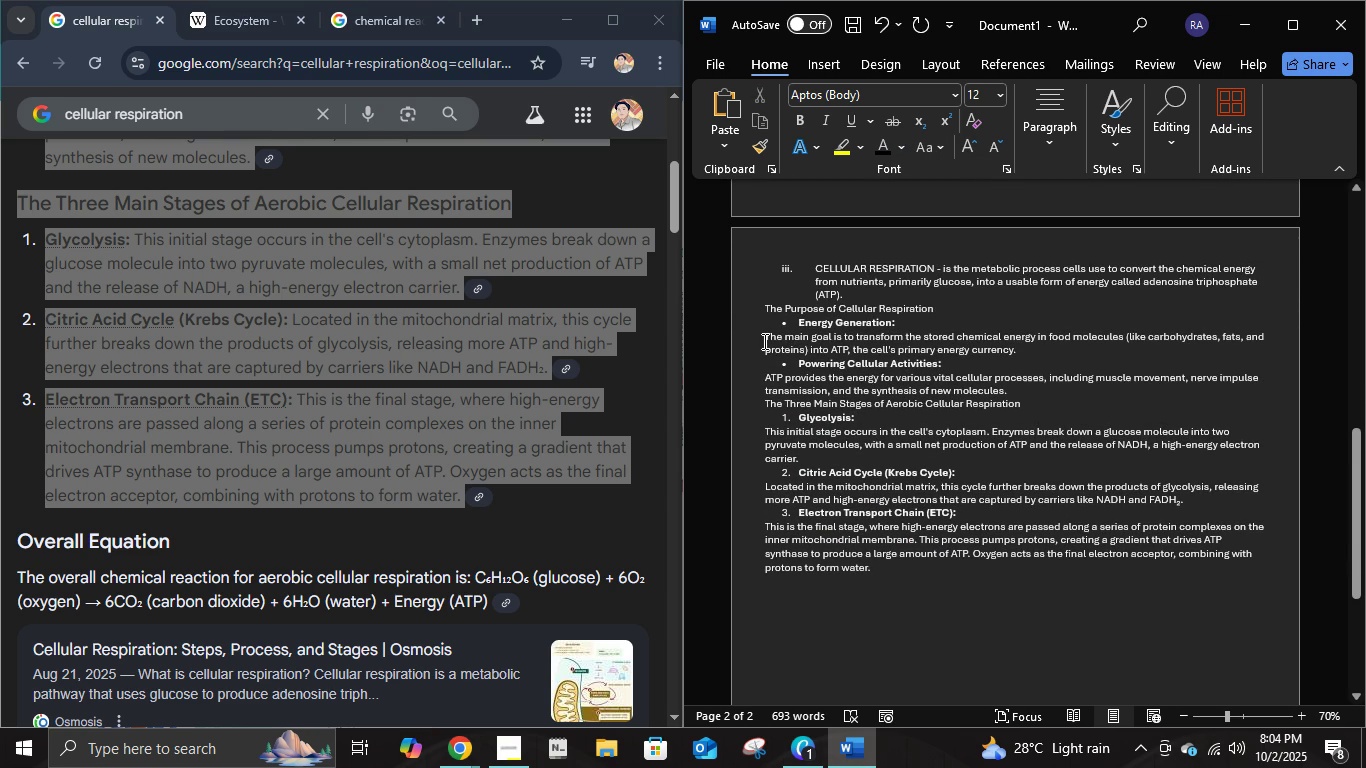 
left_click([759, 341])
 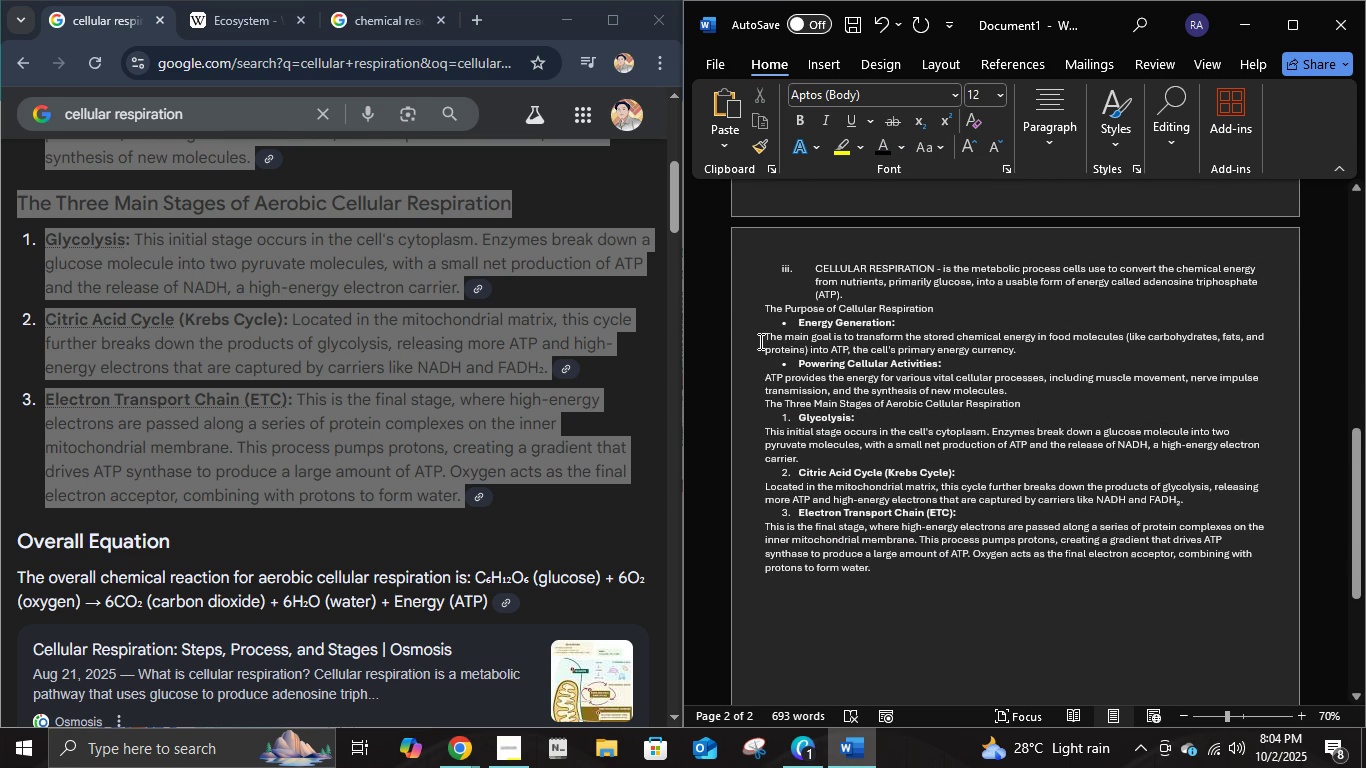 
key(Backspace)
 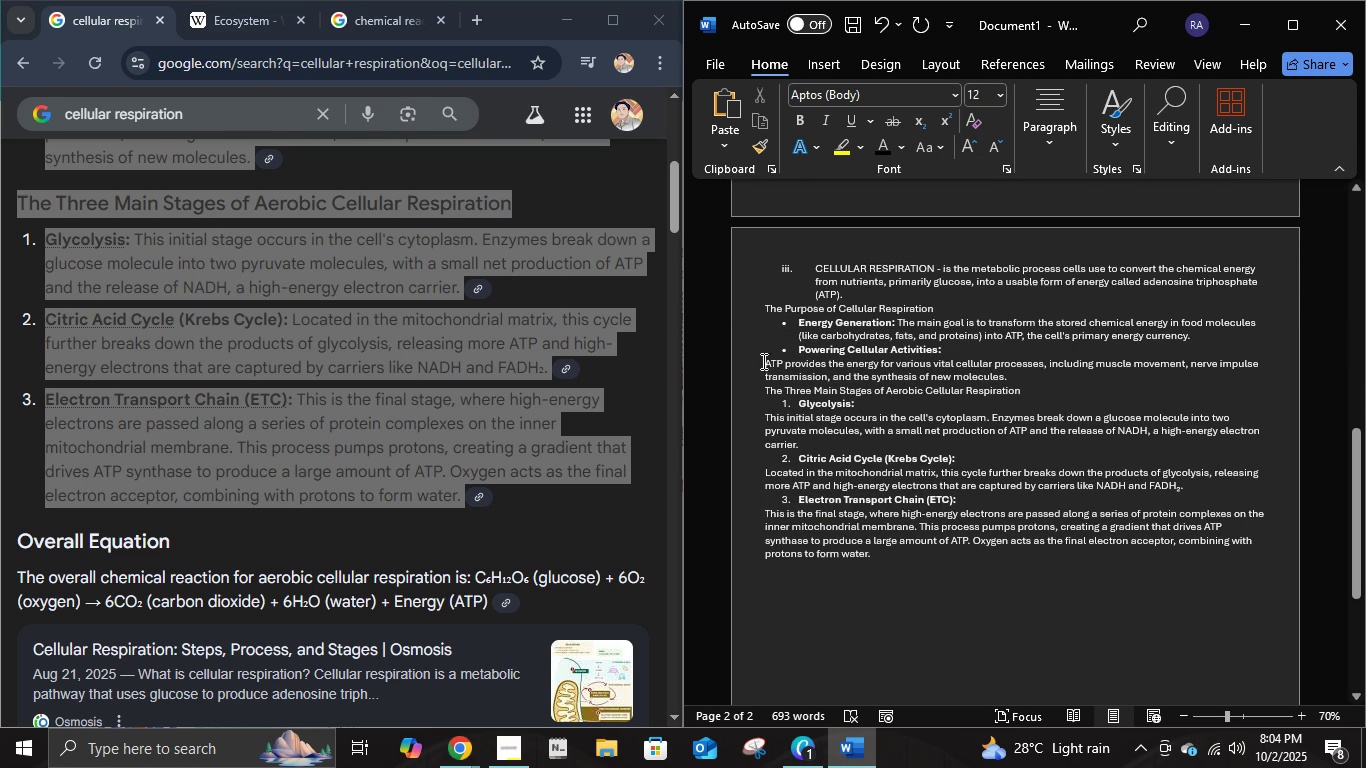 
left_click([761, 361])
 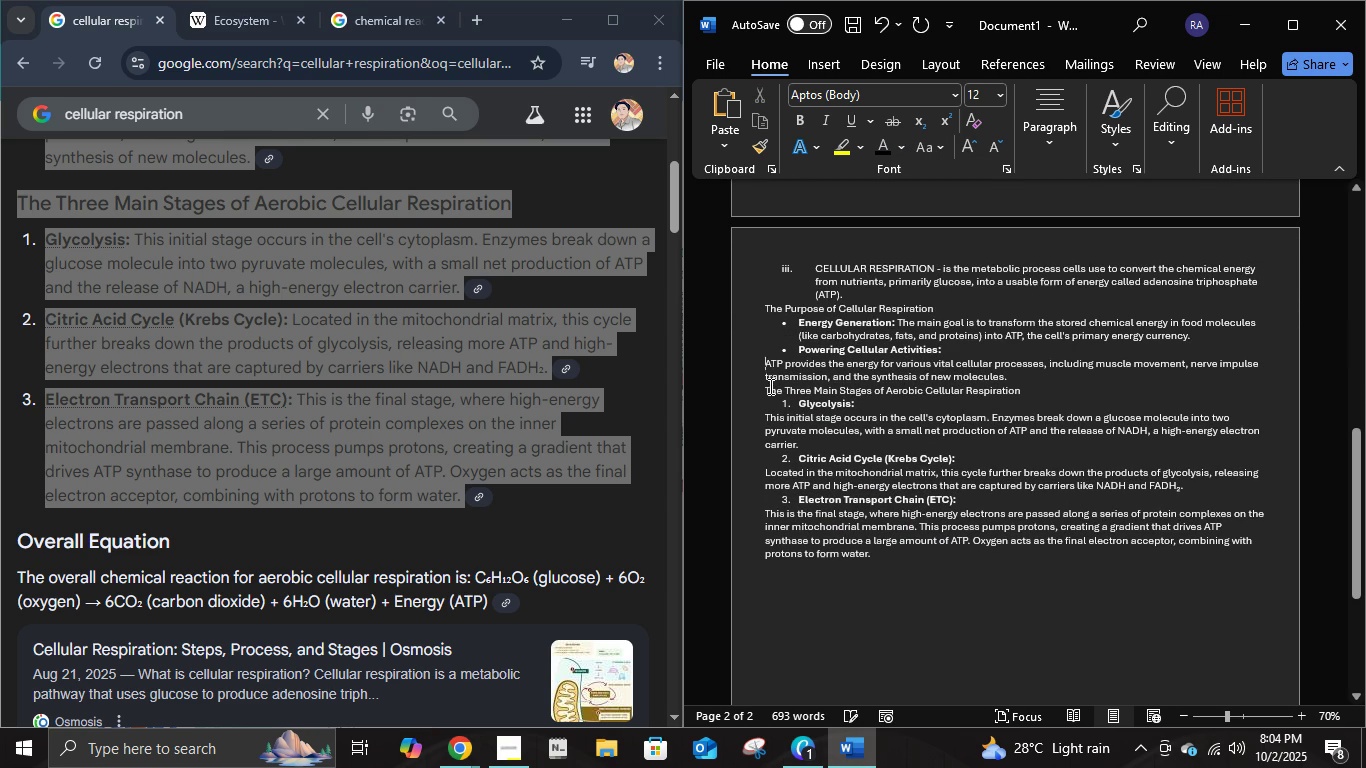 
key(Backspace)
 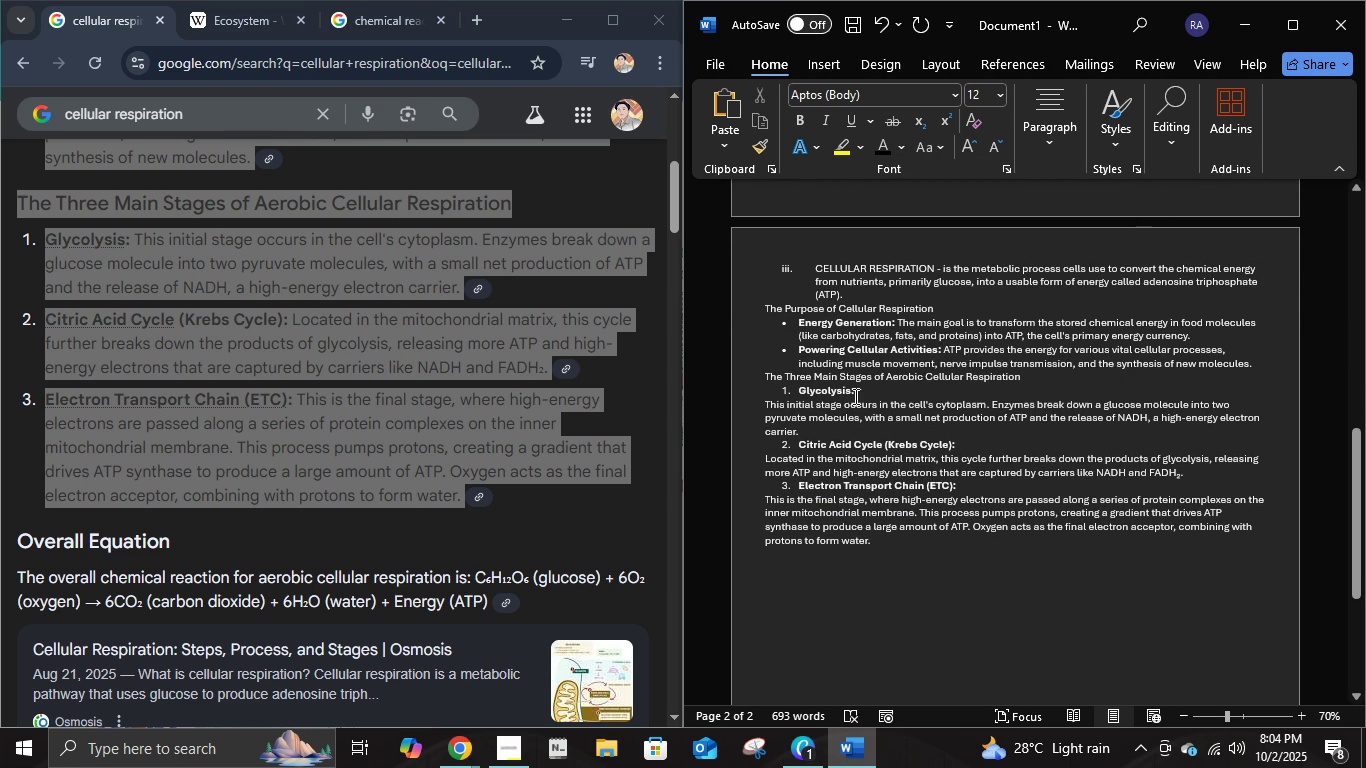 
mouse_move([841, 424])
 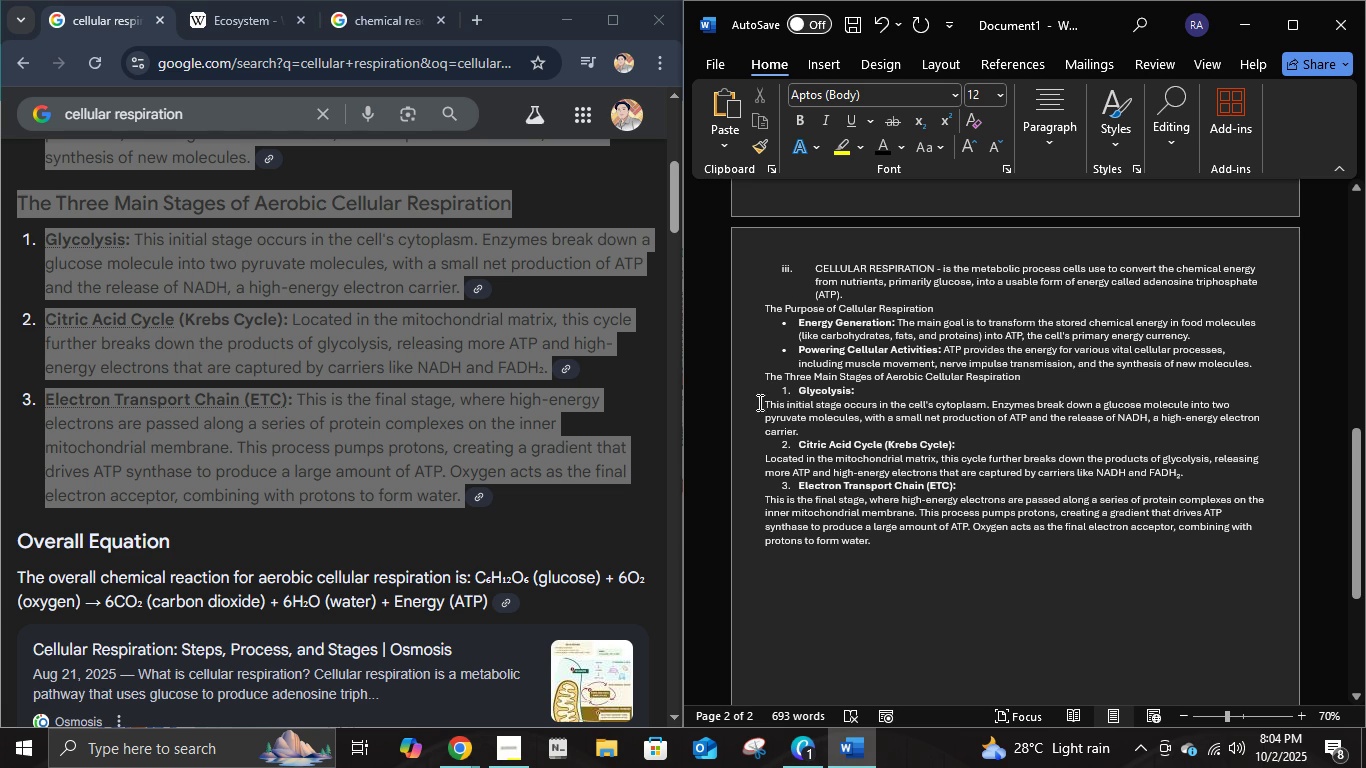 
left_click([764, 403])
 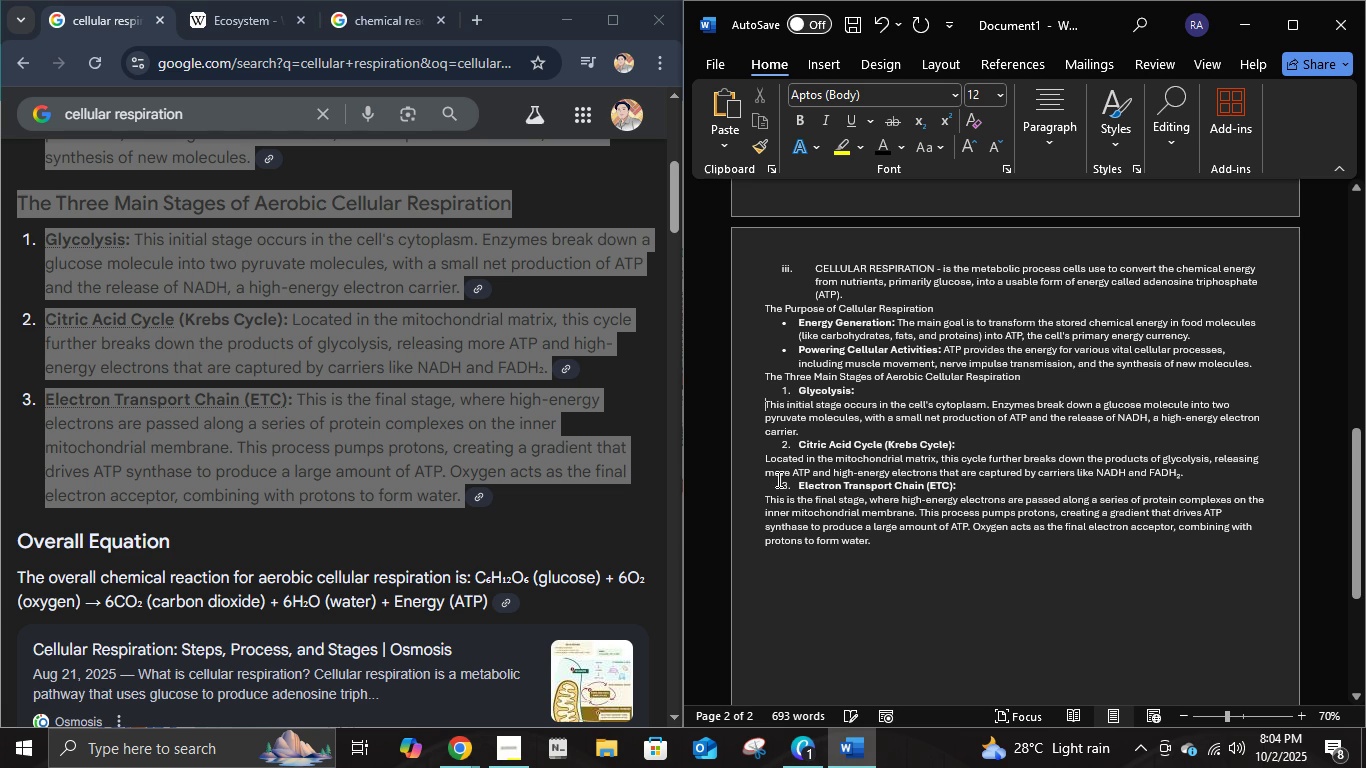 
key(Backspace)
 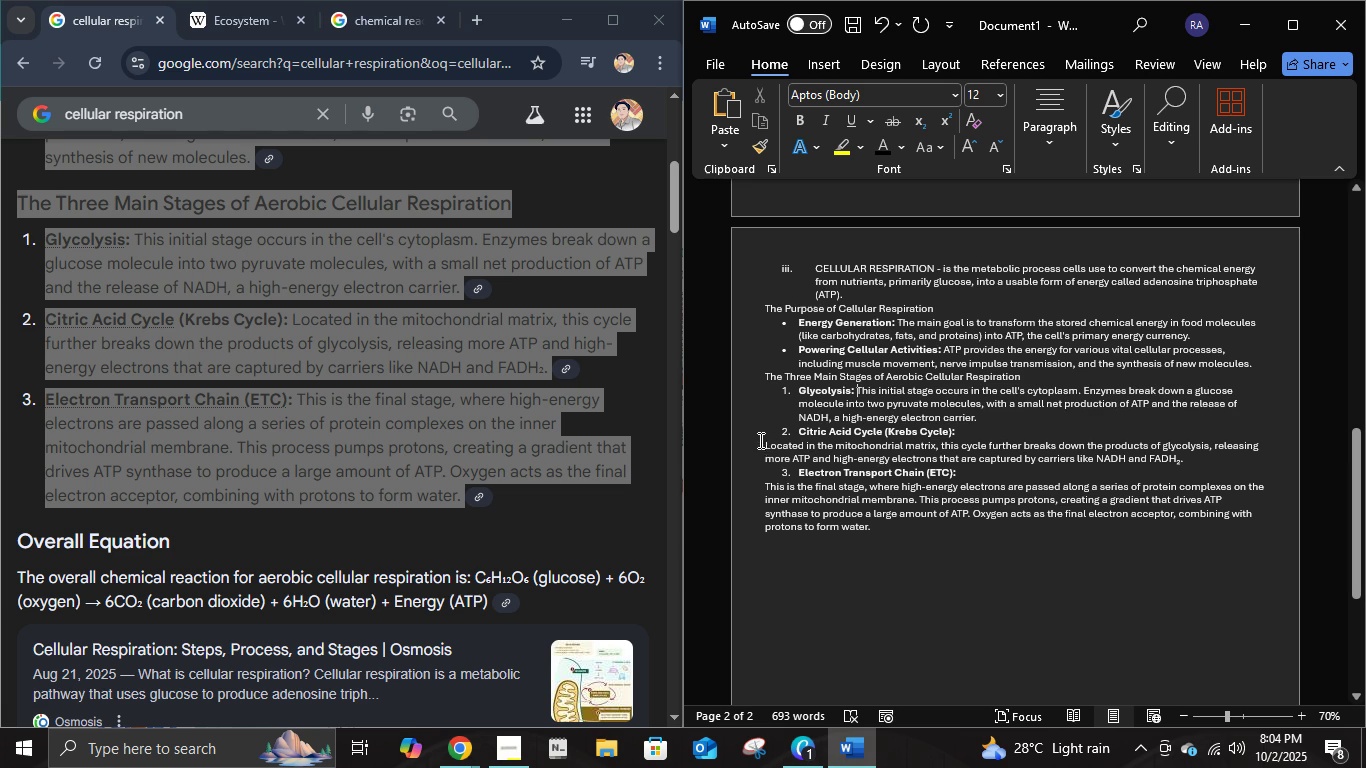 
left_click([759, 444])
 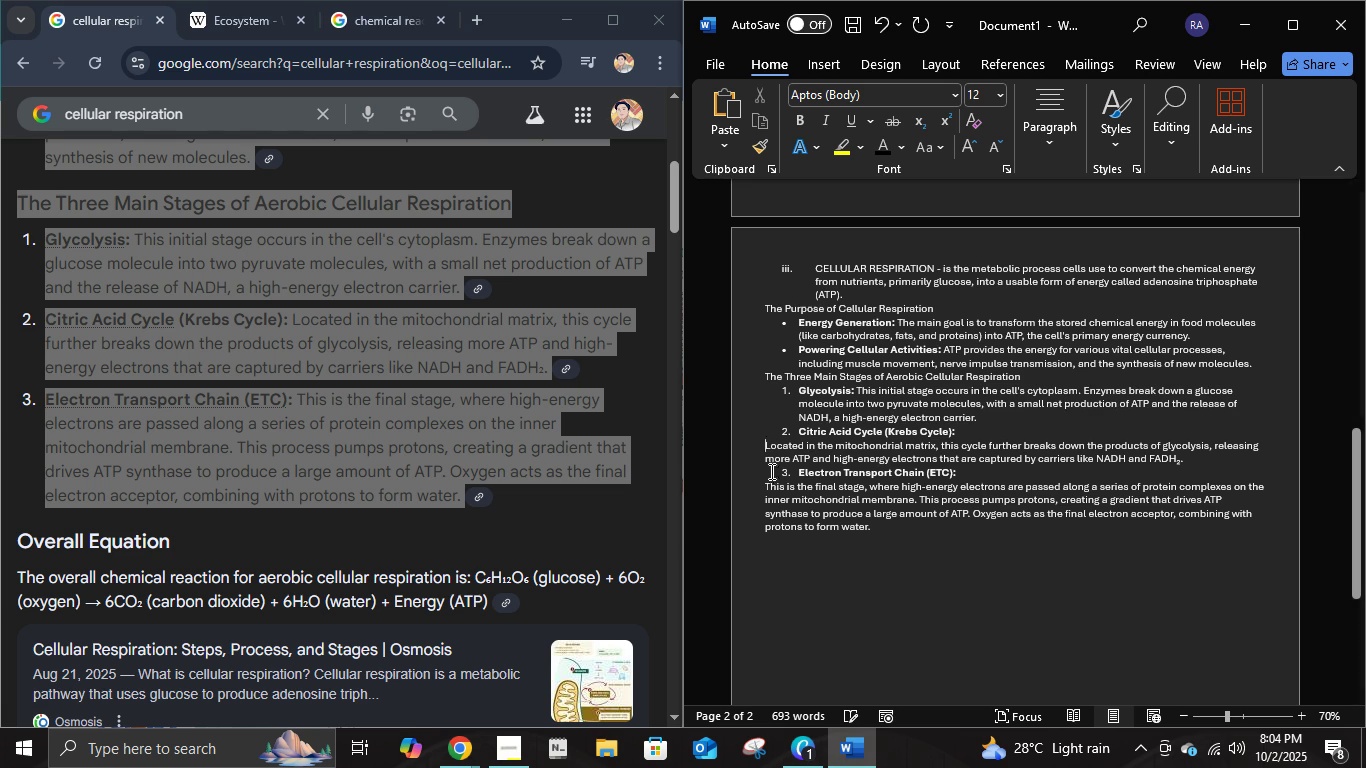 
key(Backspace)
 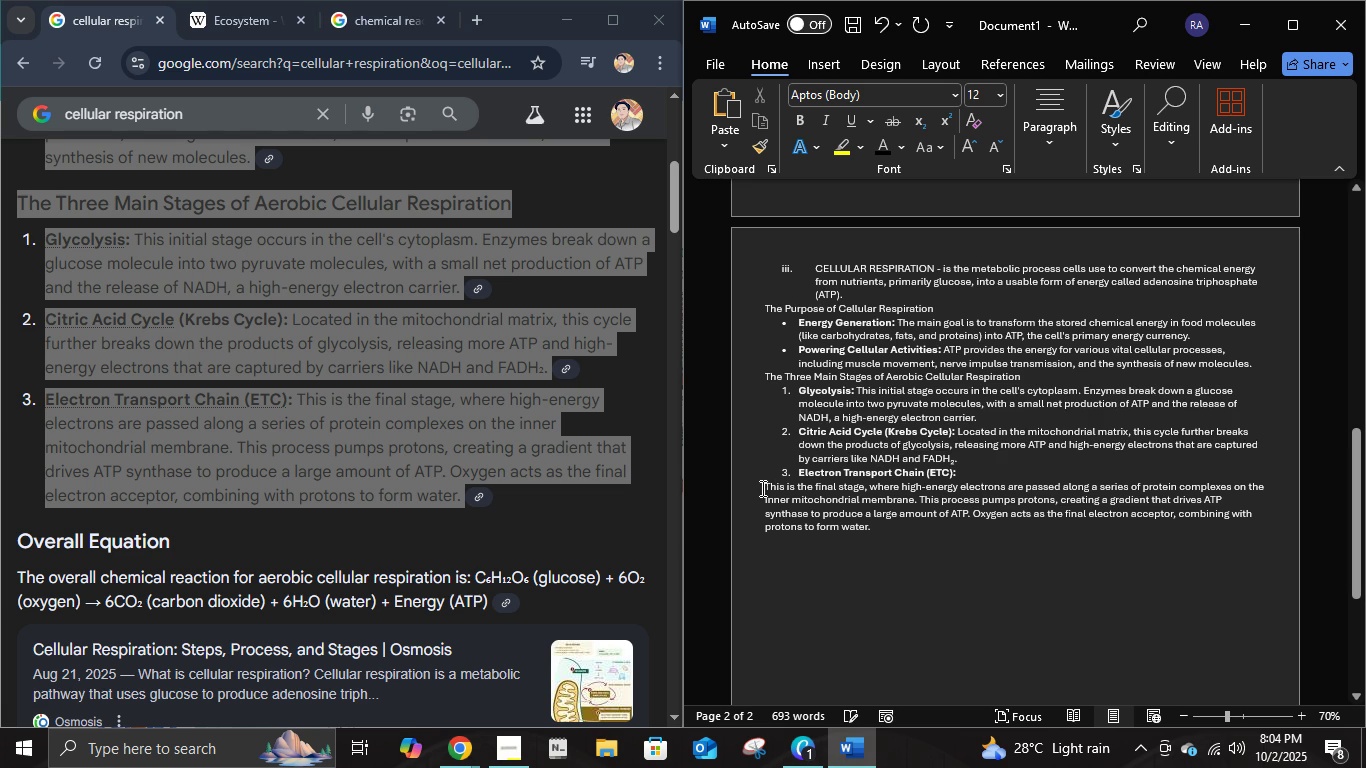 
left_click([761, 488])
 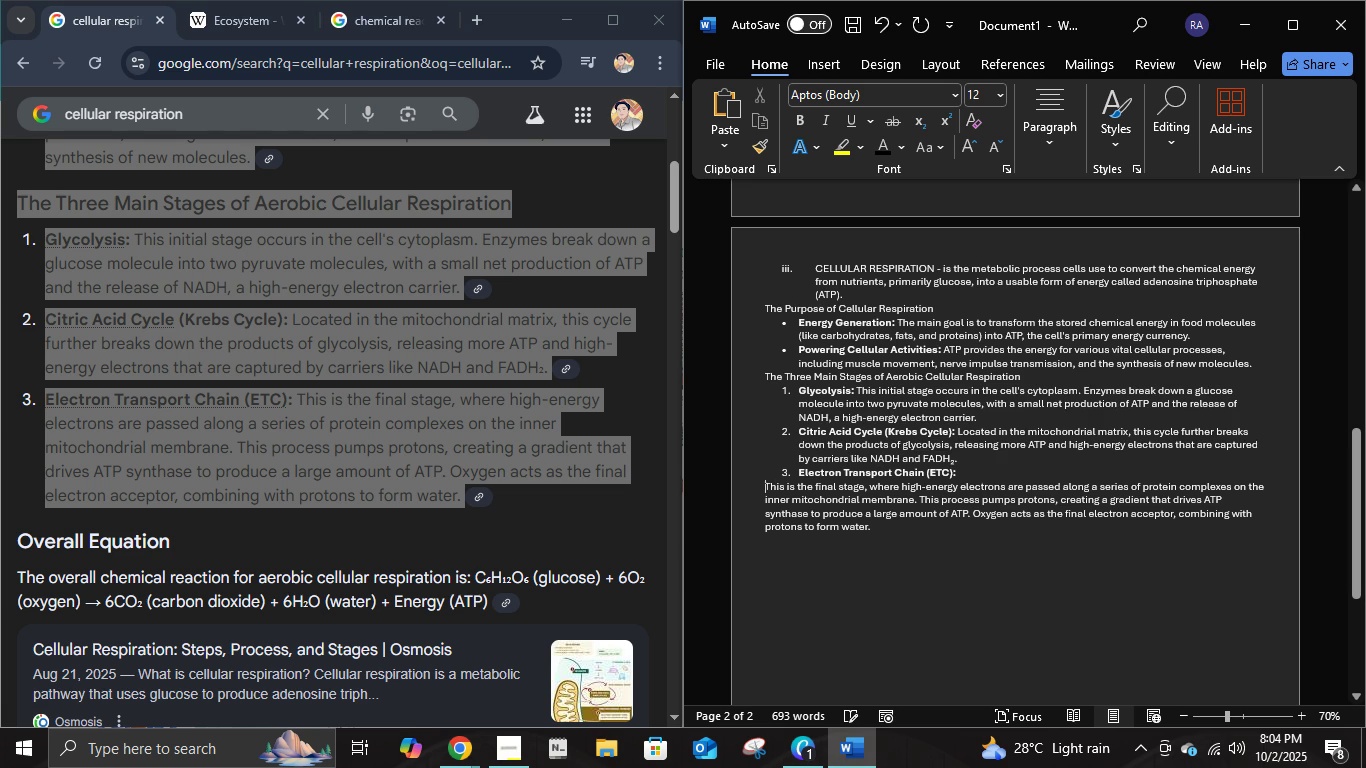 
key(Backspace)
 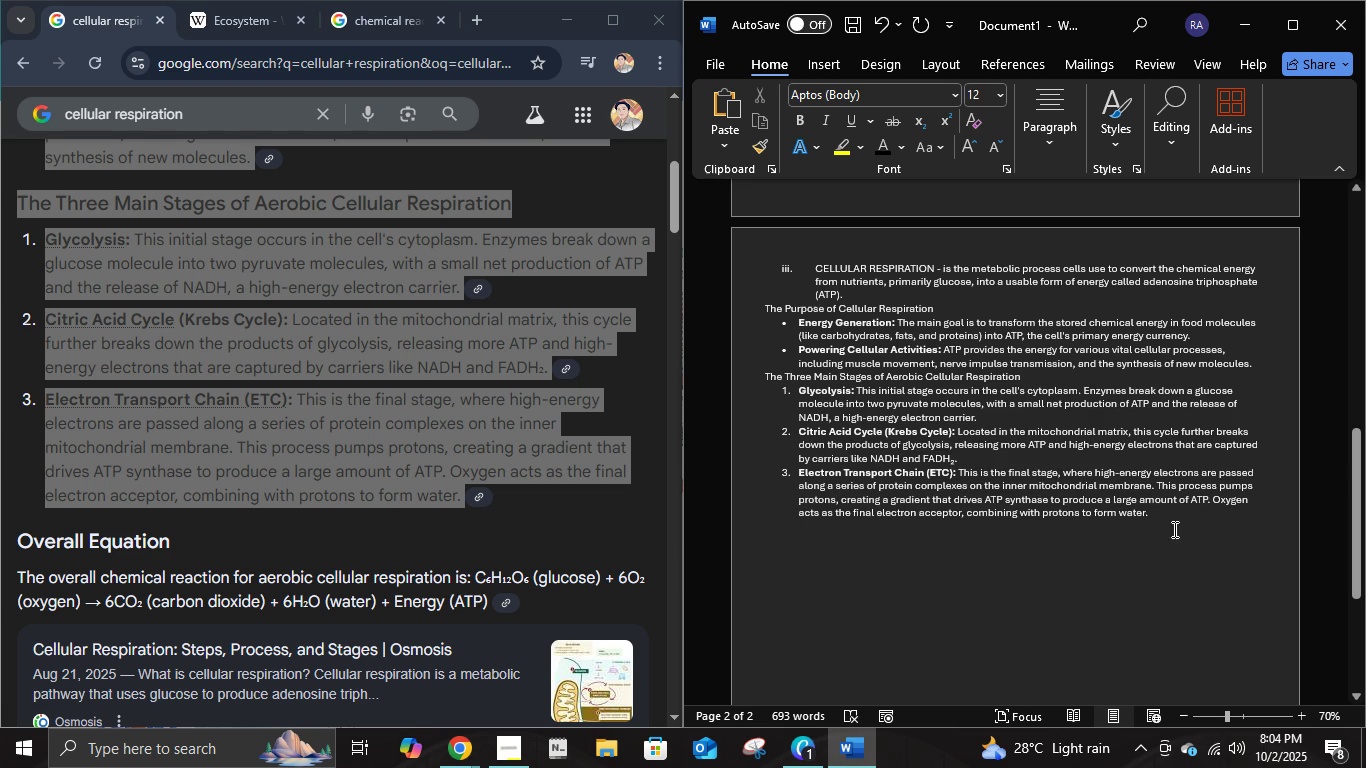 
left_click([1173, 529])
 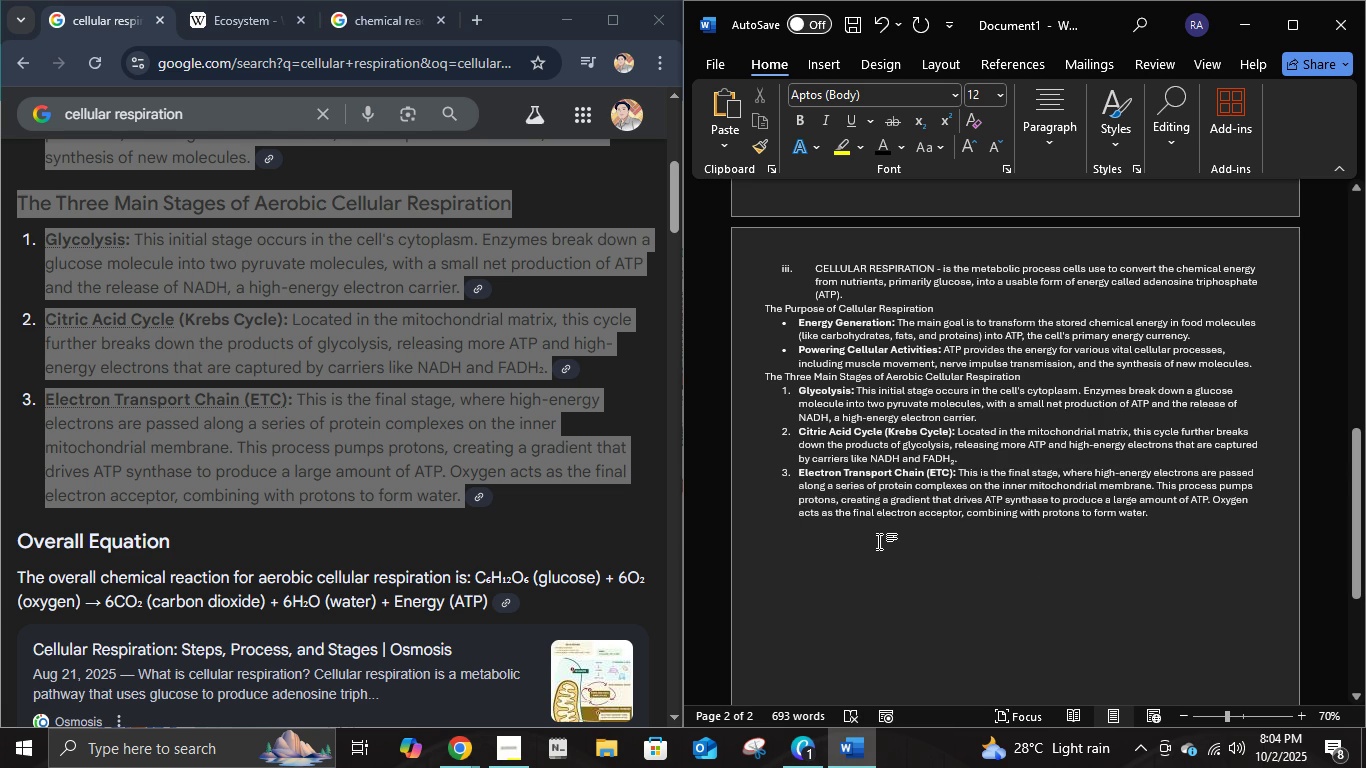 
scroll: coordinate [384, 483], scroll_direction: up, amount: 6.0
 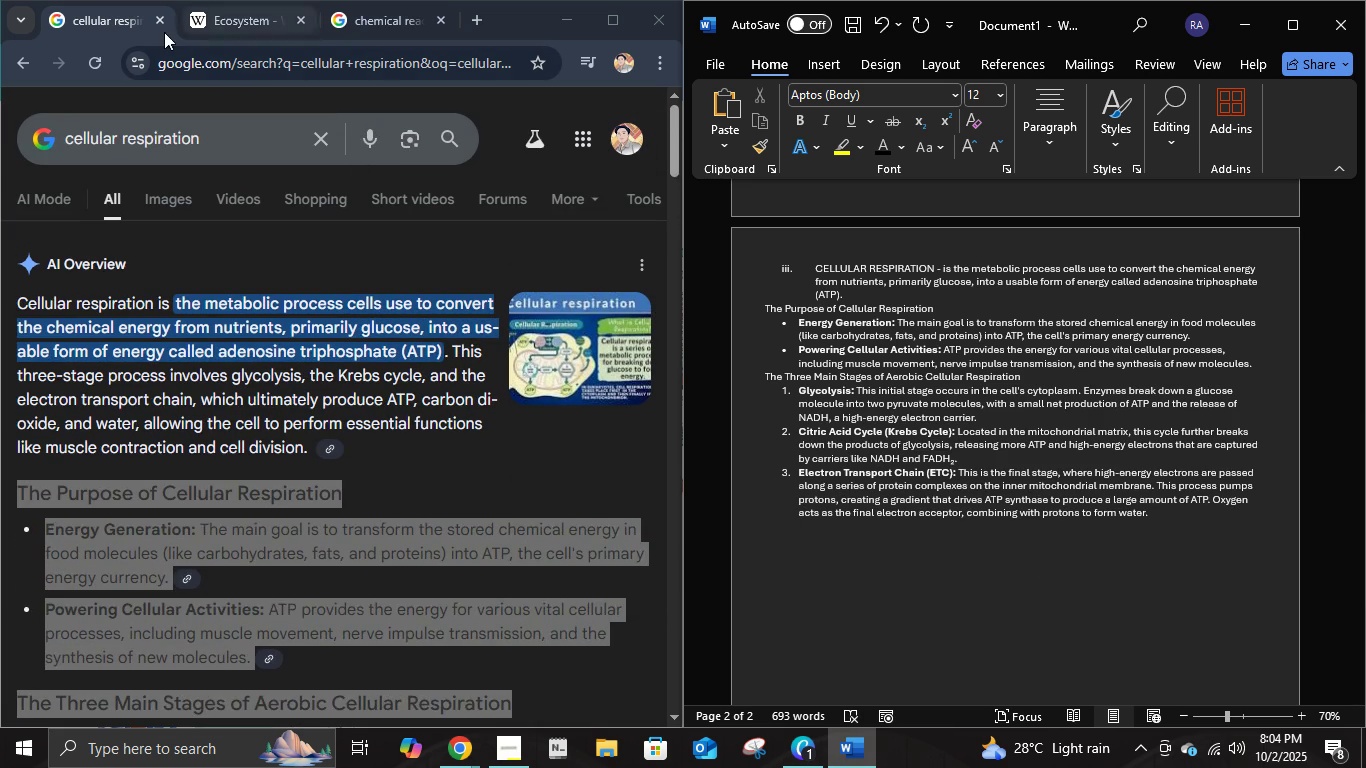 
left_click([162, 26])
 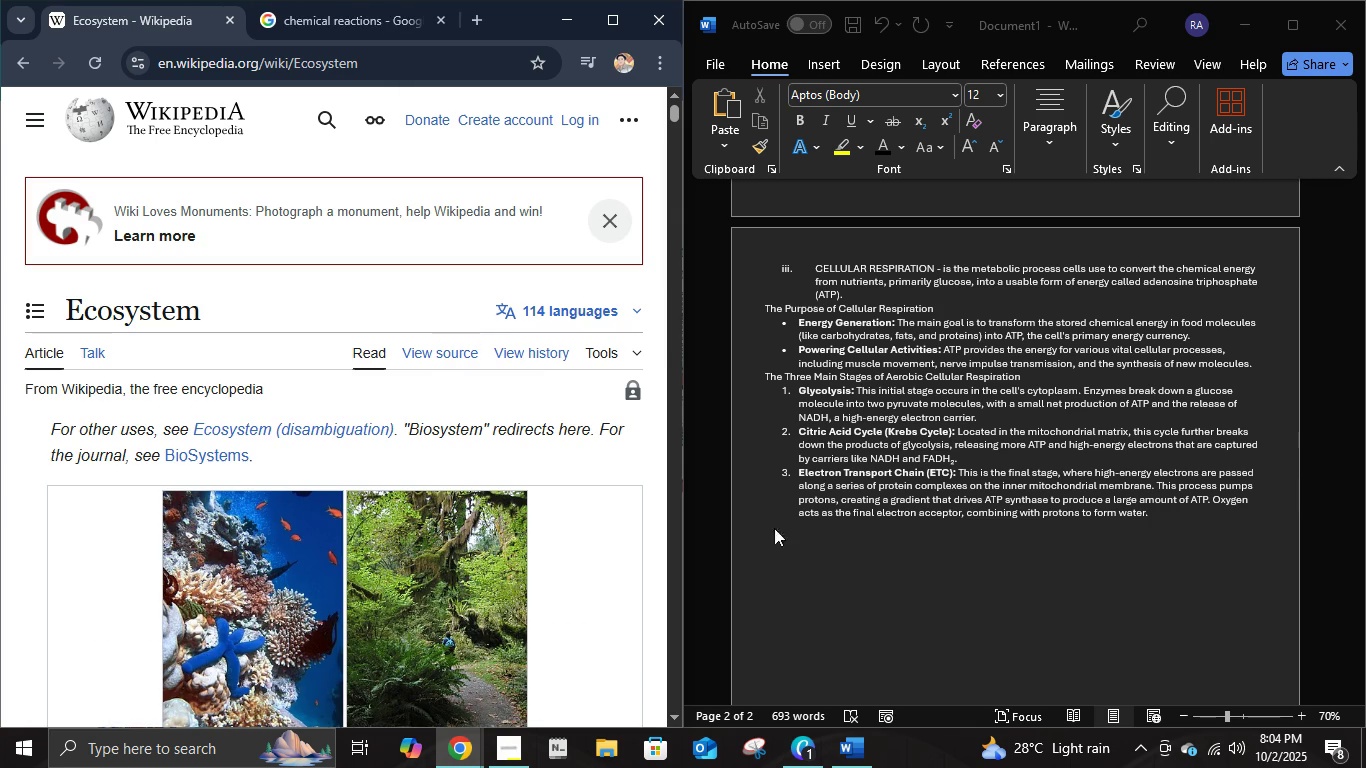 
left_click([900, 603])
 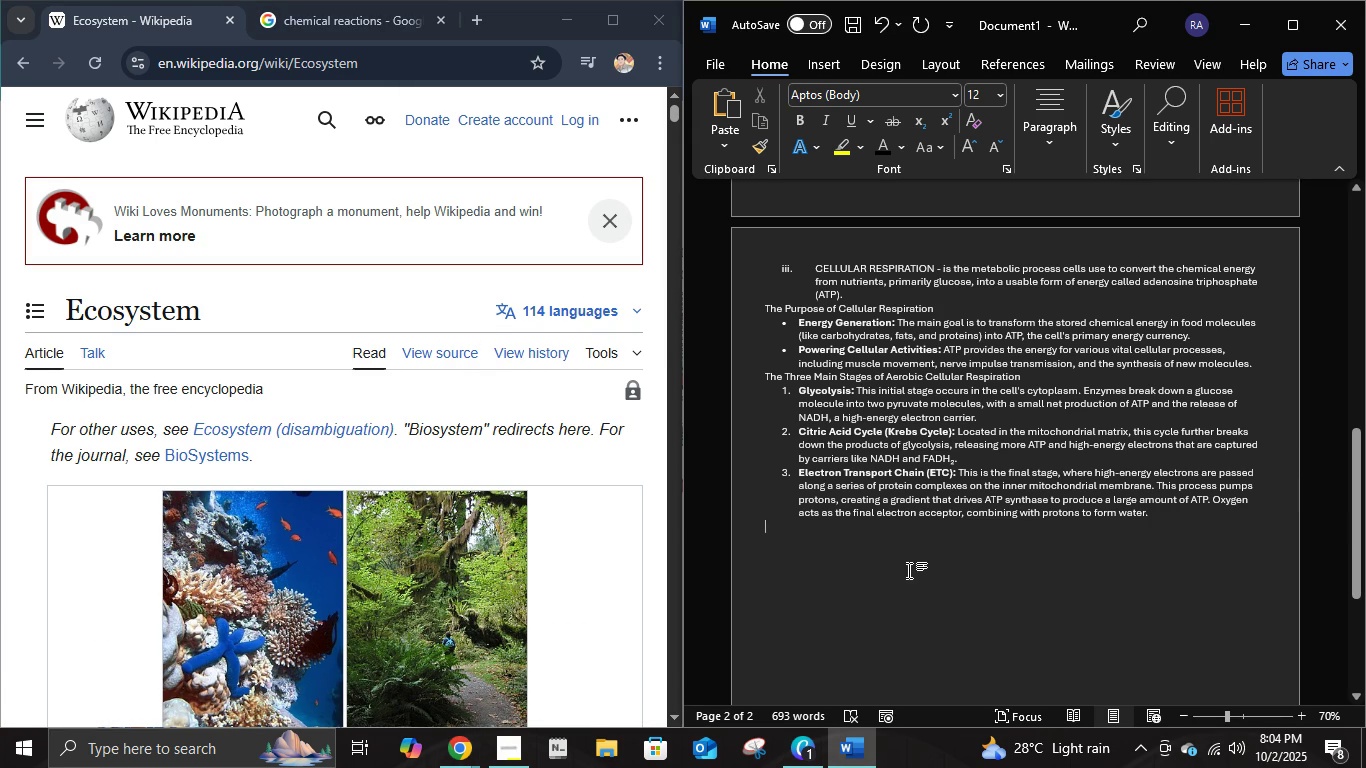 
key(Enter)
 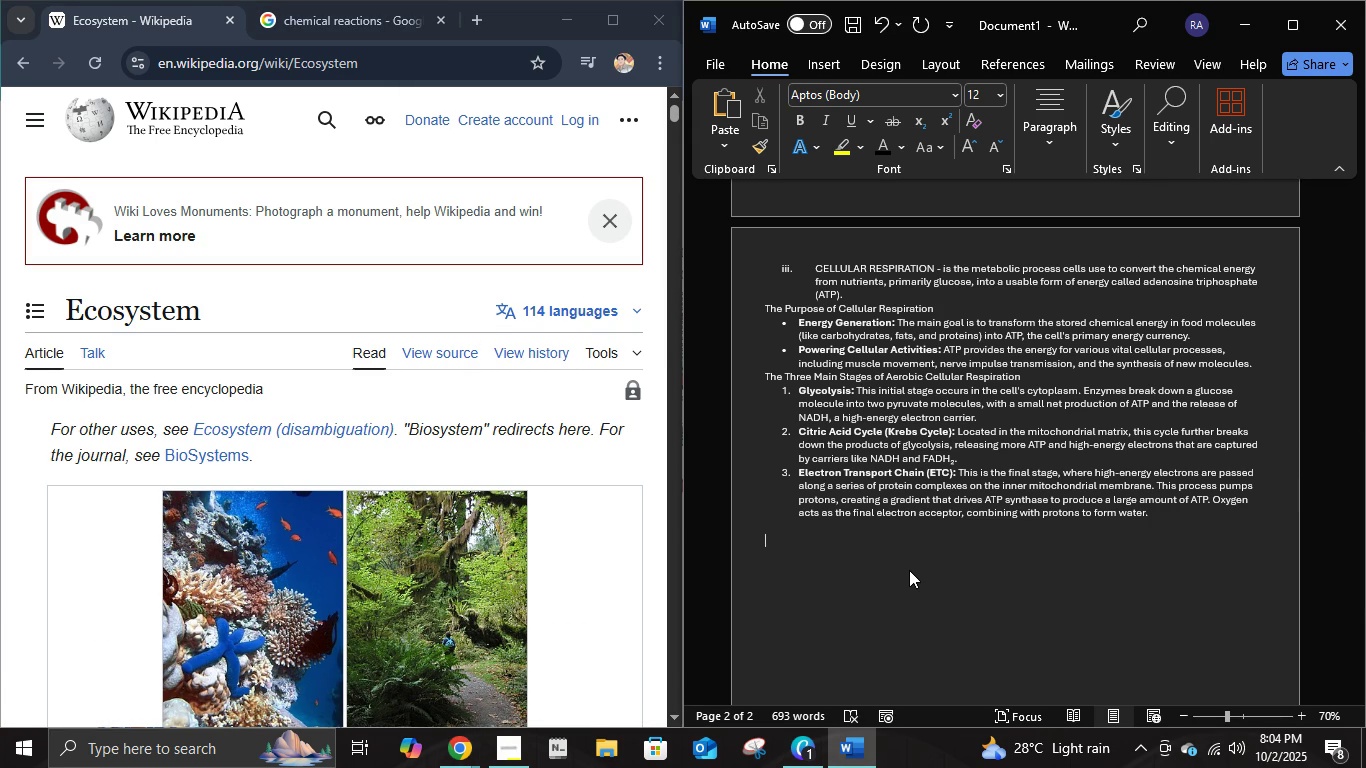 
type(iv. ECOSYSTEM)
 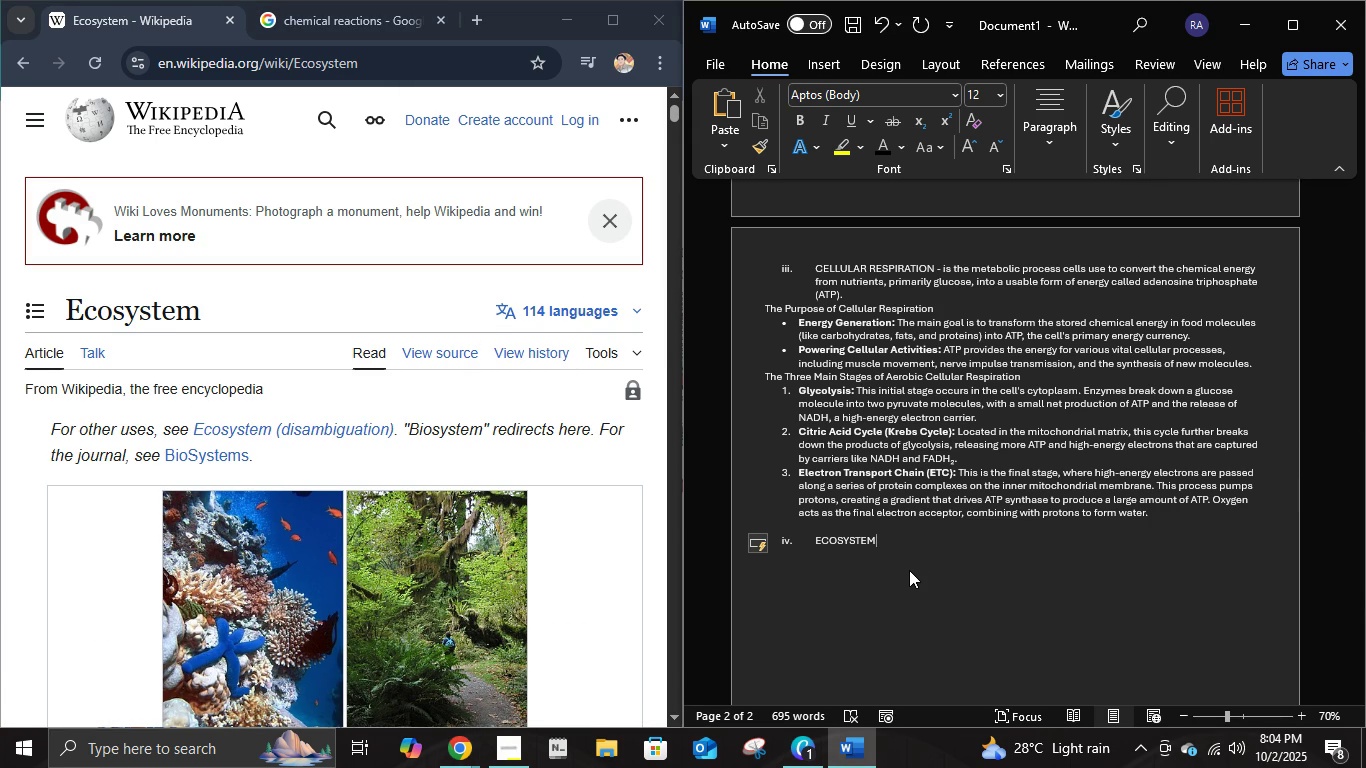 
scroll: coordinate [495, 531], scroll_direction: down, amount: 6.0